 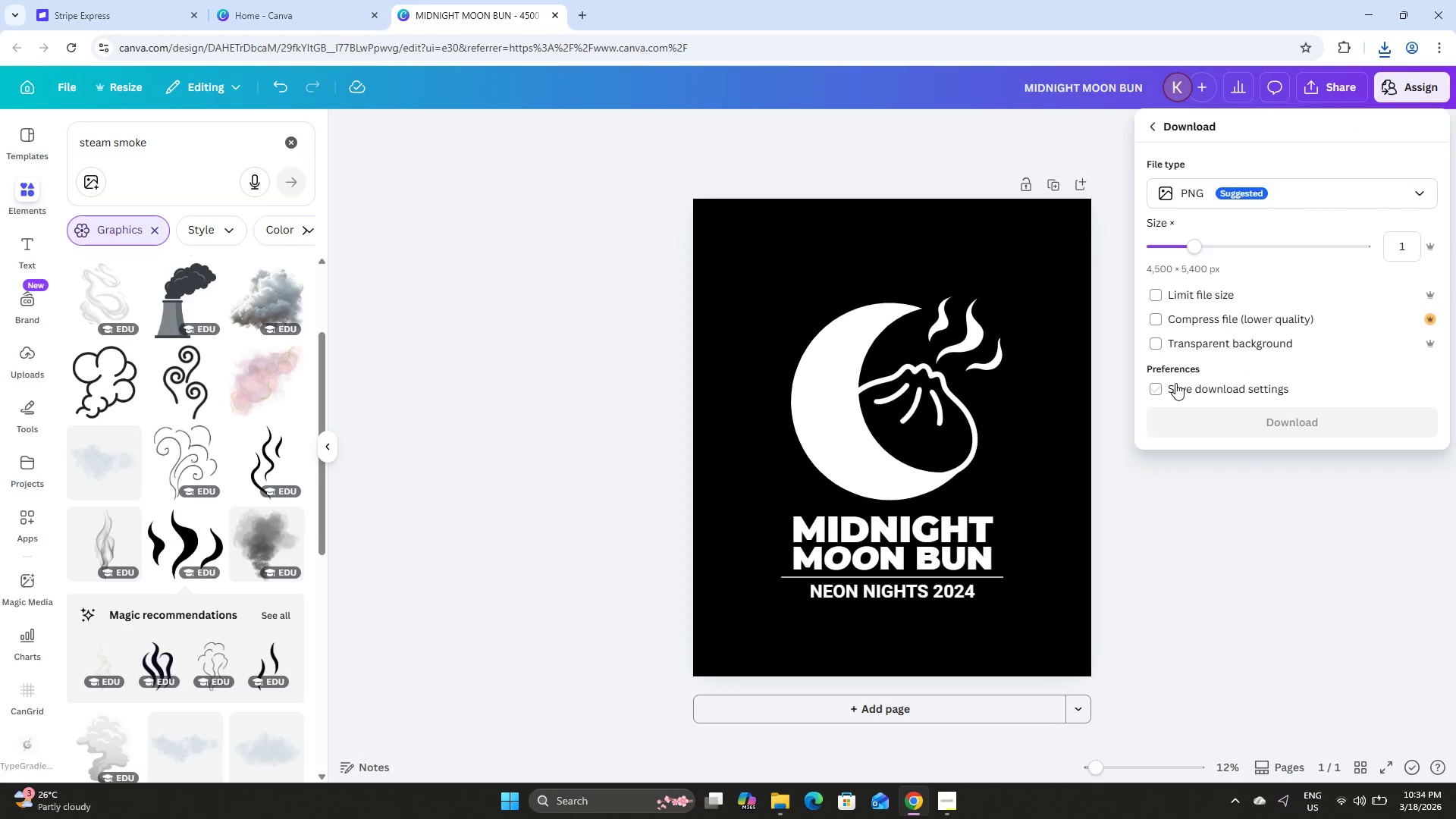 
left_click([1328, 184])
 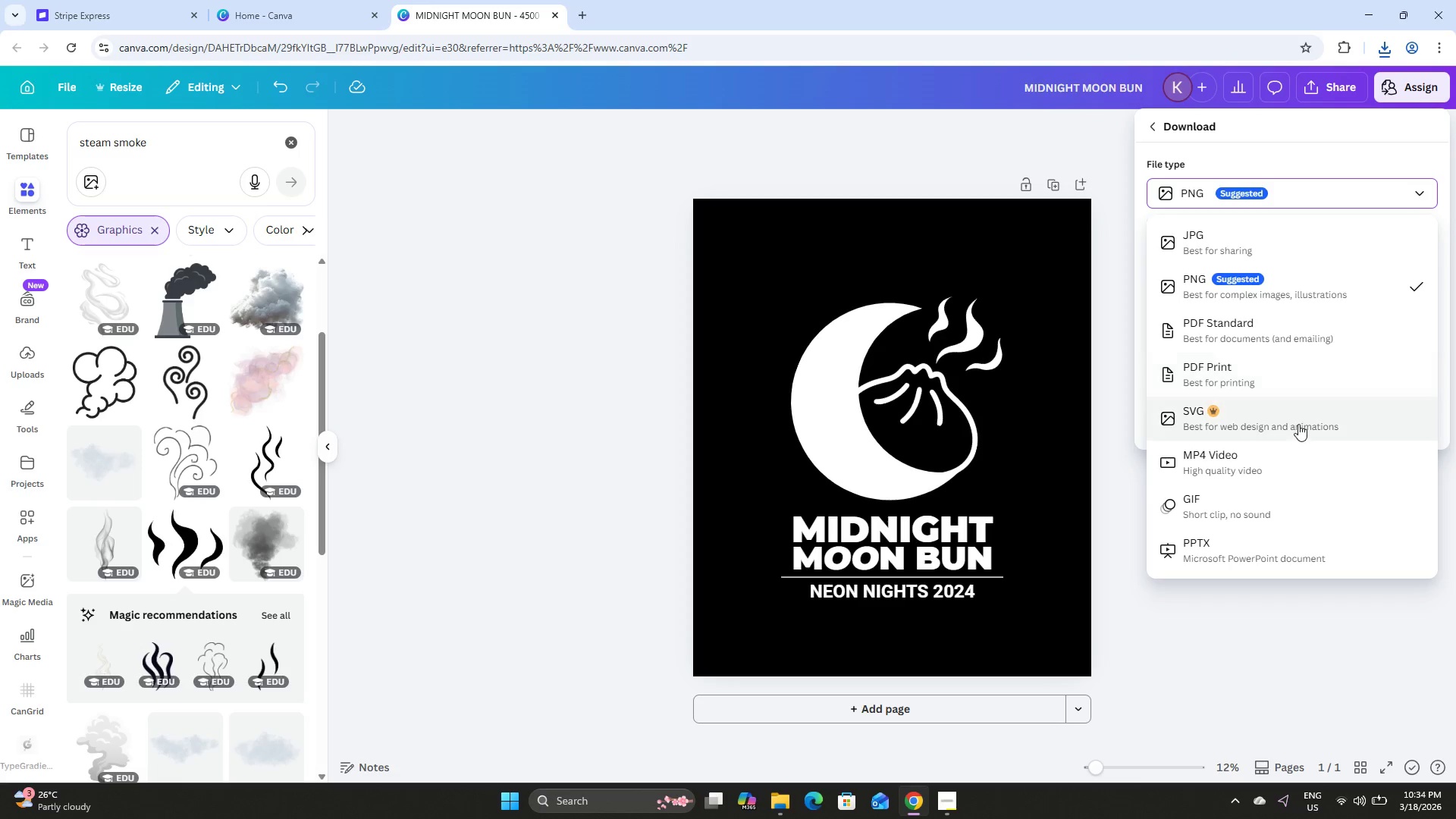 
scroll: coordinate [1299, 425], scroll_direction: down, amount: 3.0
 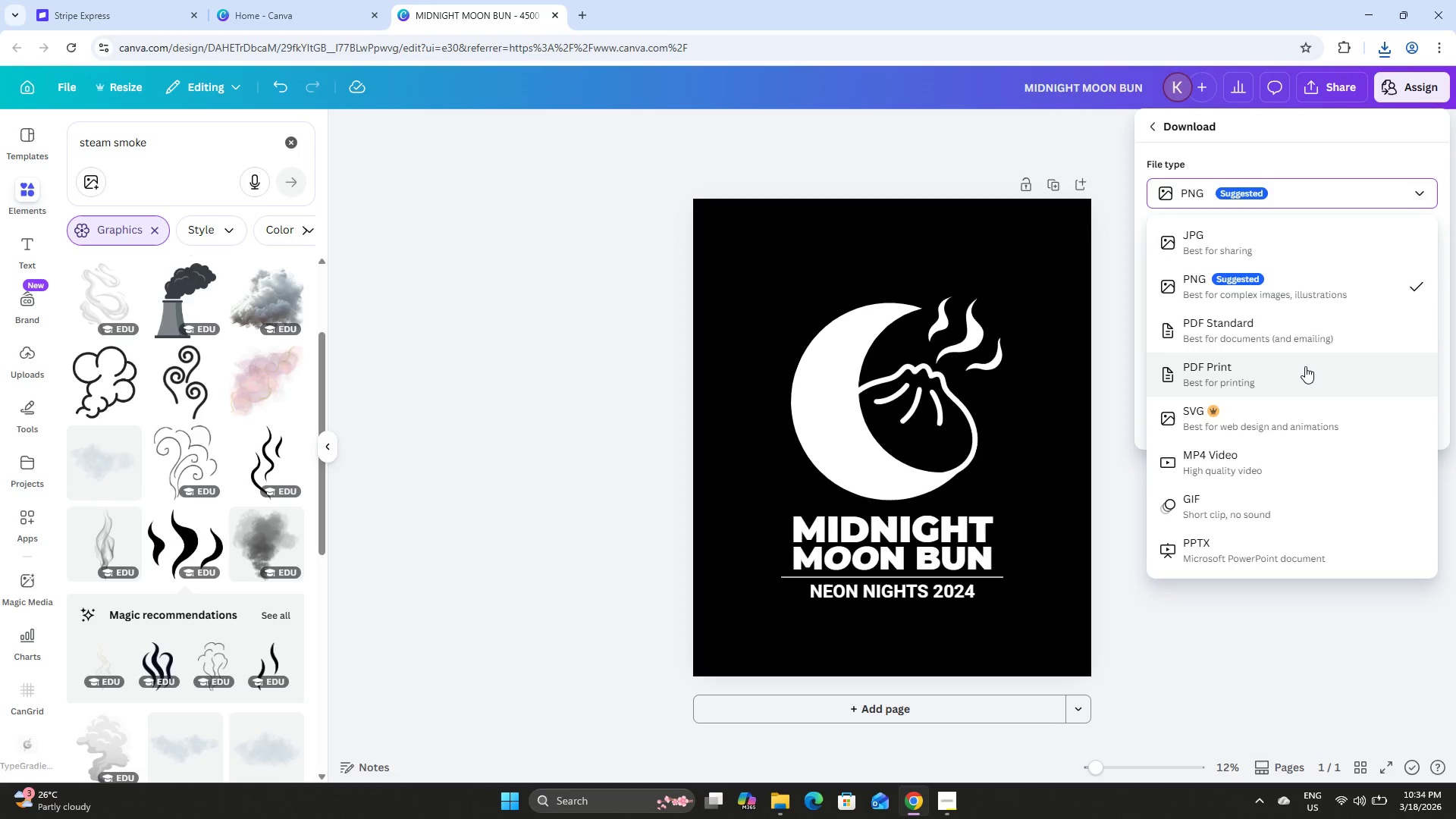 
left_click([1305, 366])
 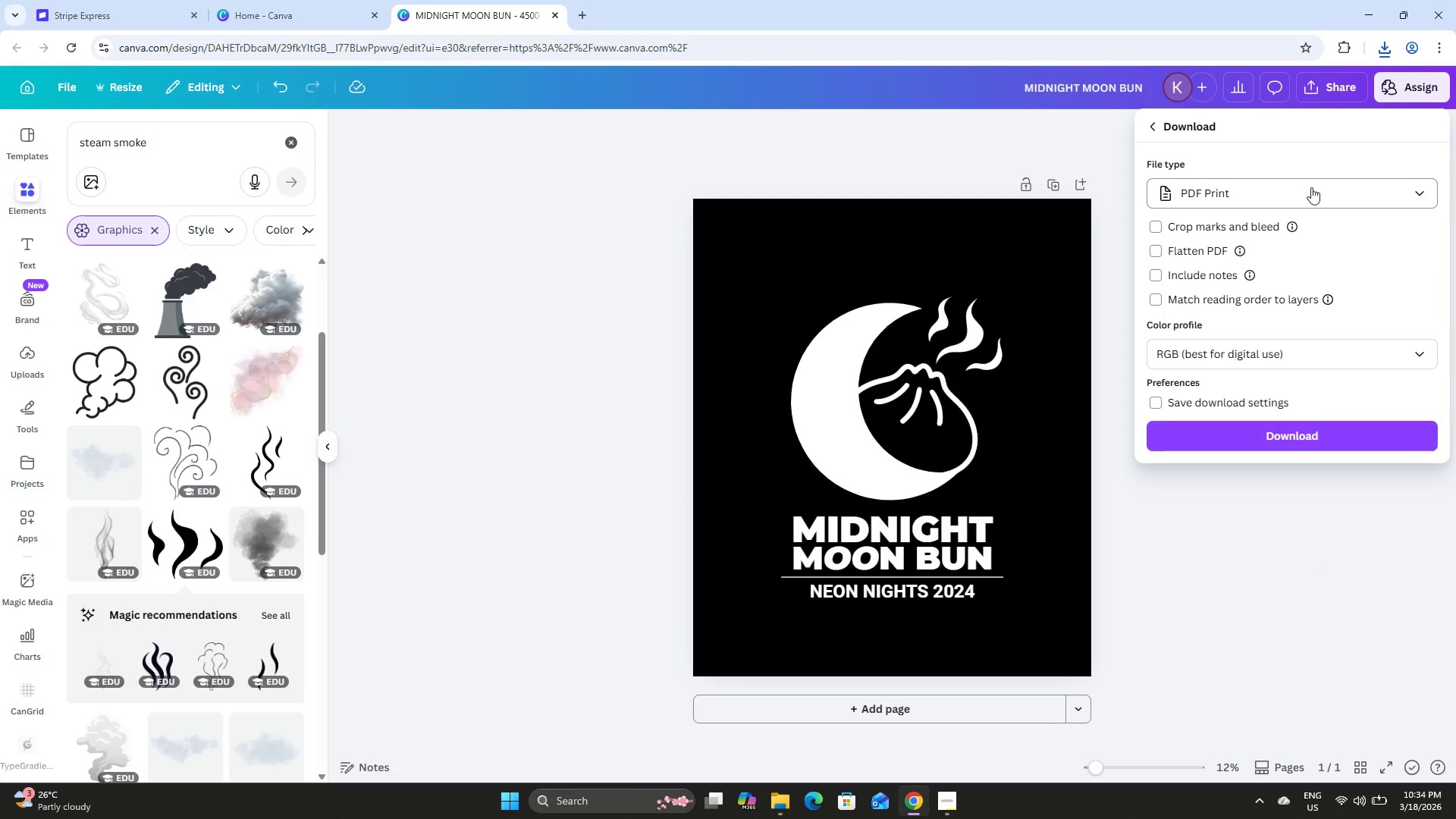 
left_click([1323, 190])
 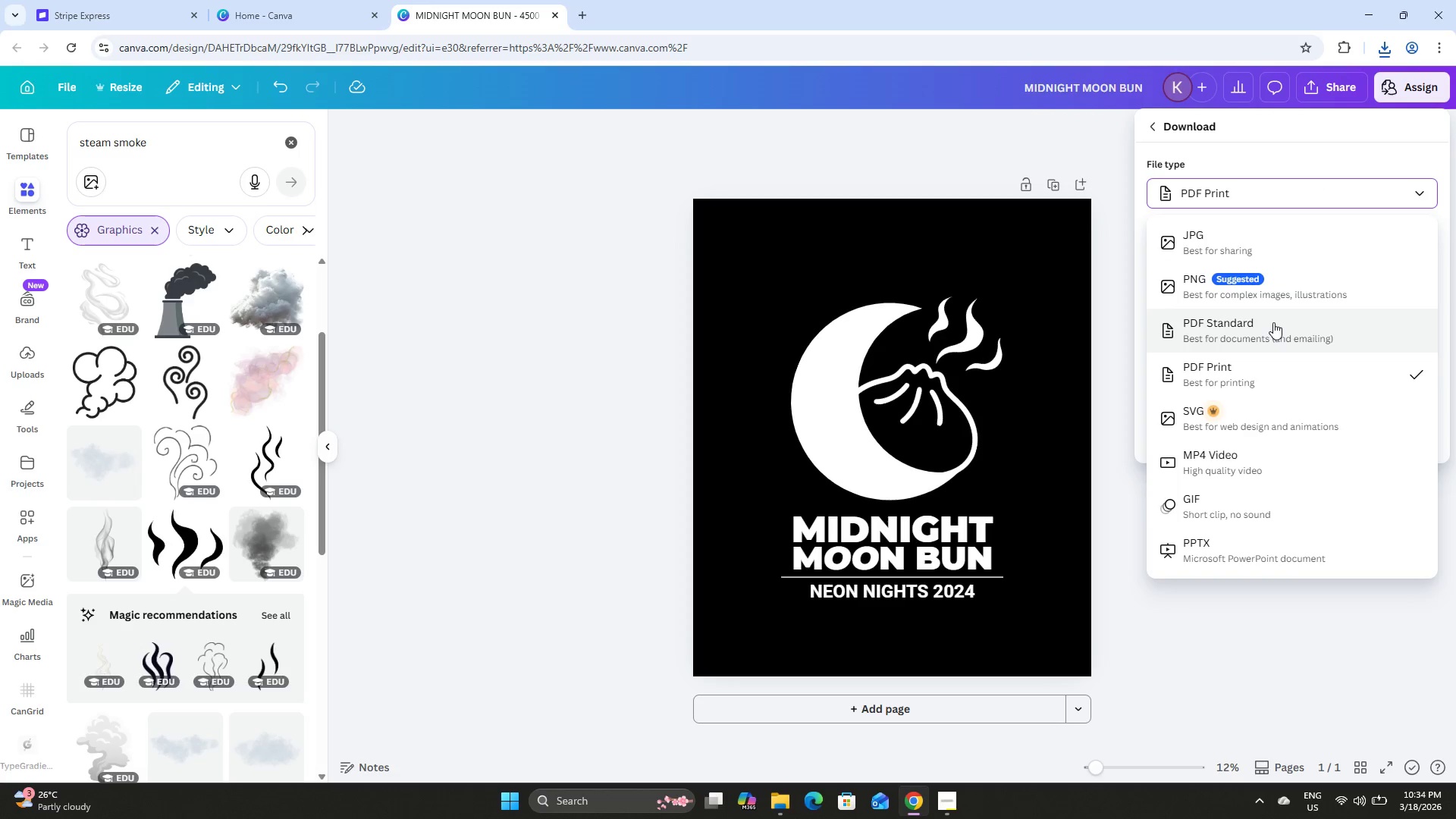 
left_click([1273, 322])
 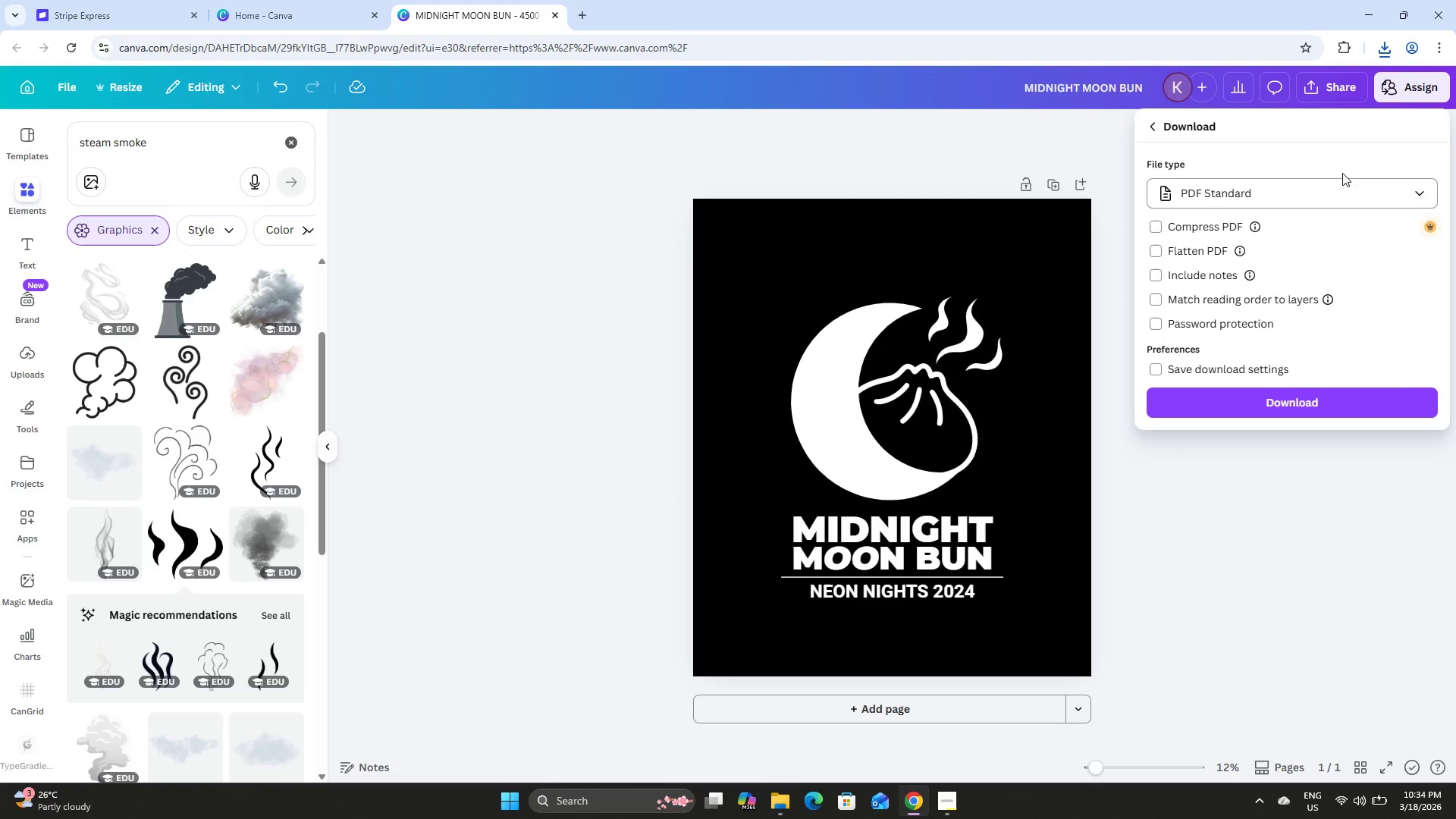 
left_click([1339, 187])
 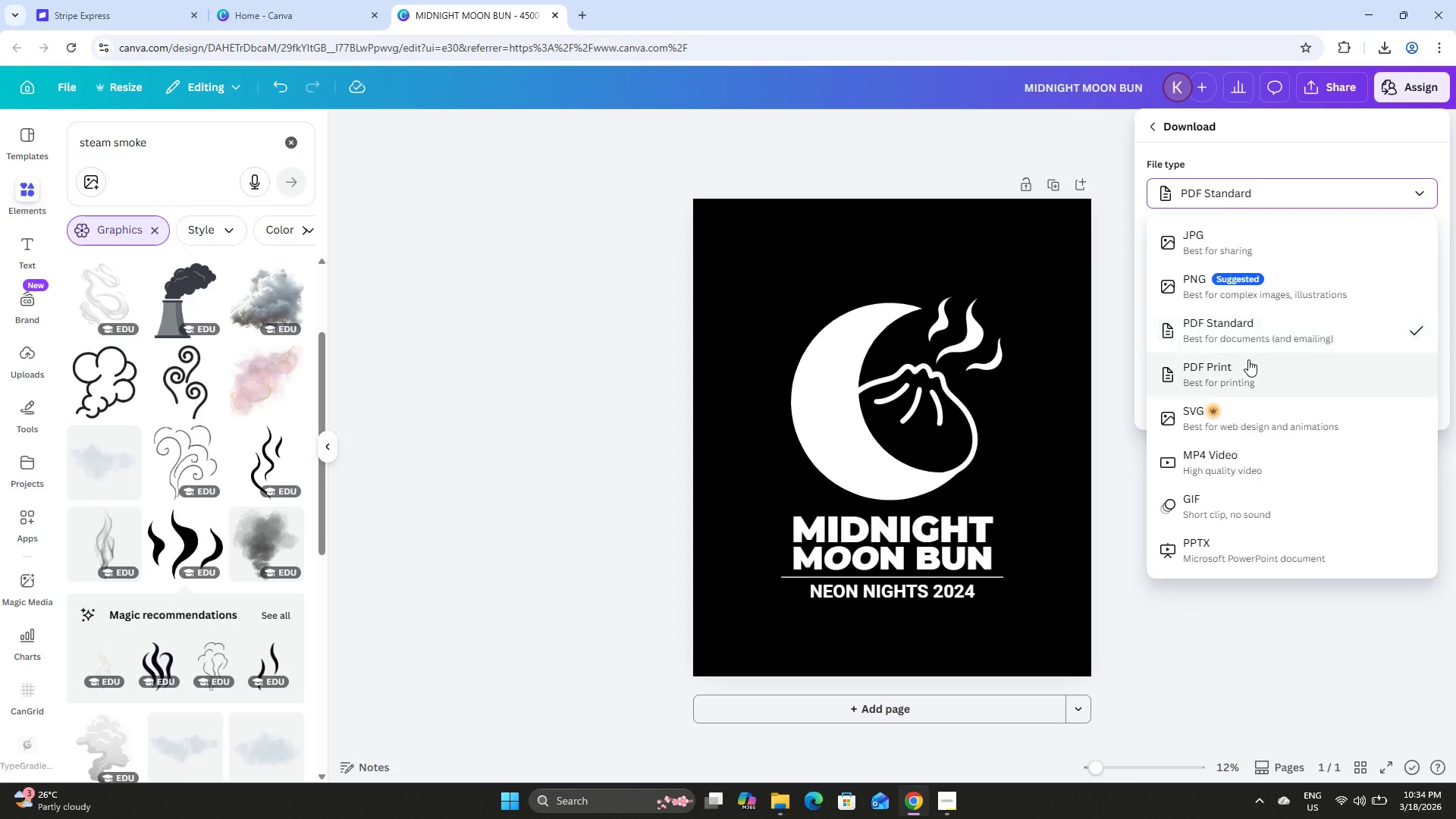 
left_click([1247, 360])
 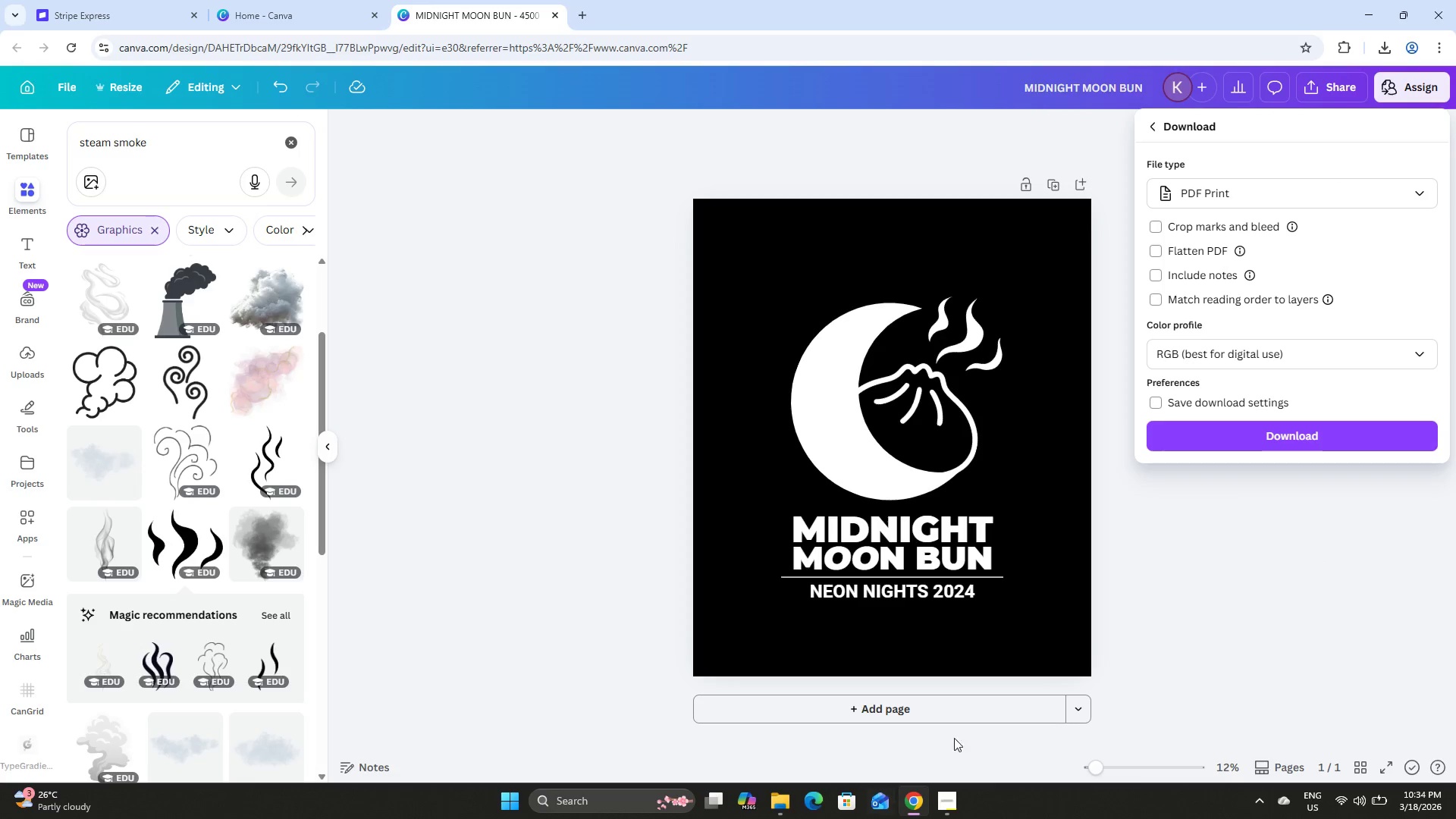 
left_click([1297, 192])
 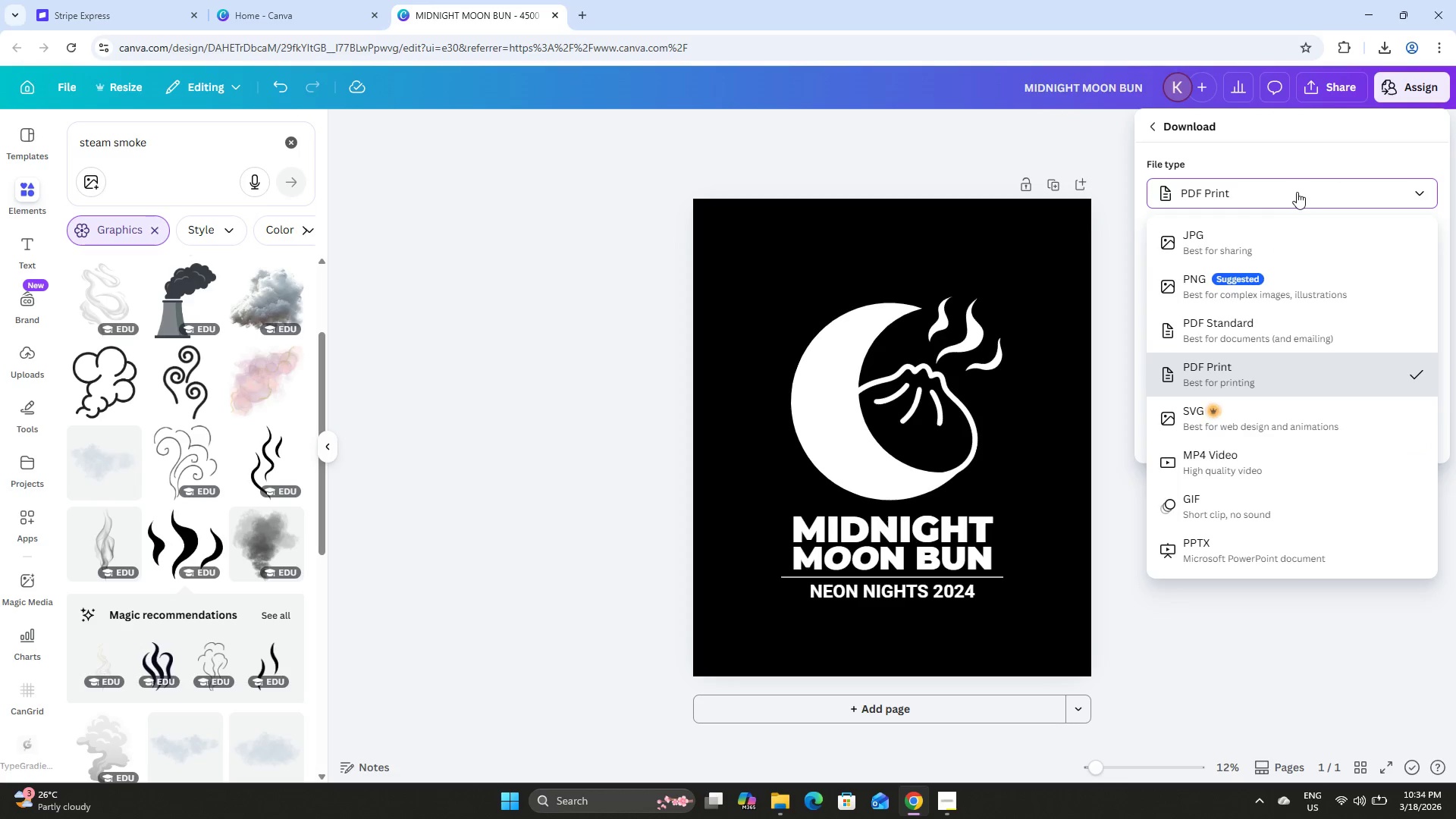 
left_click([1297, 192])
 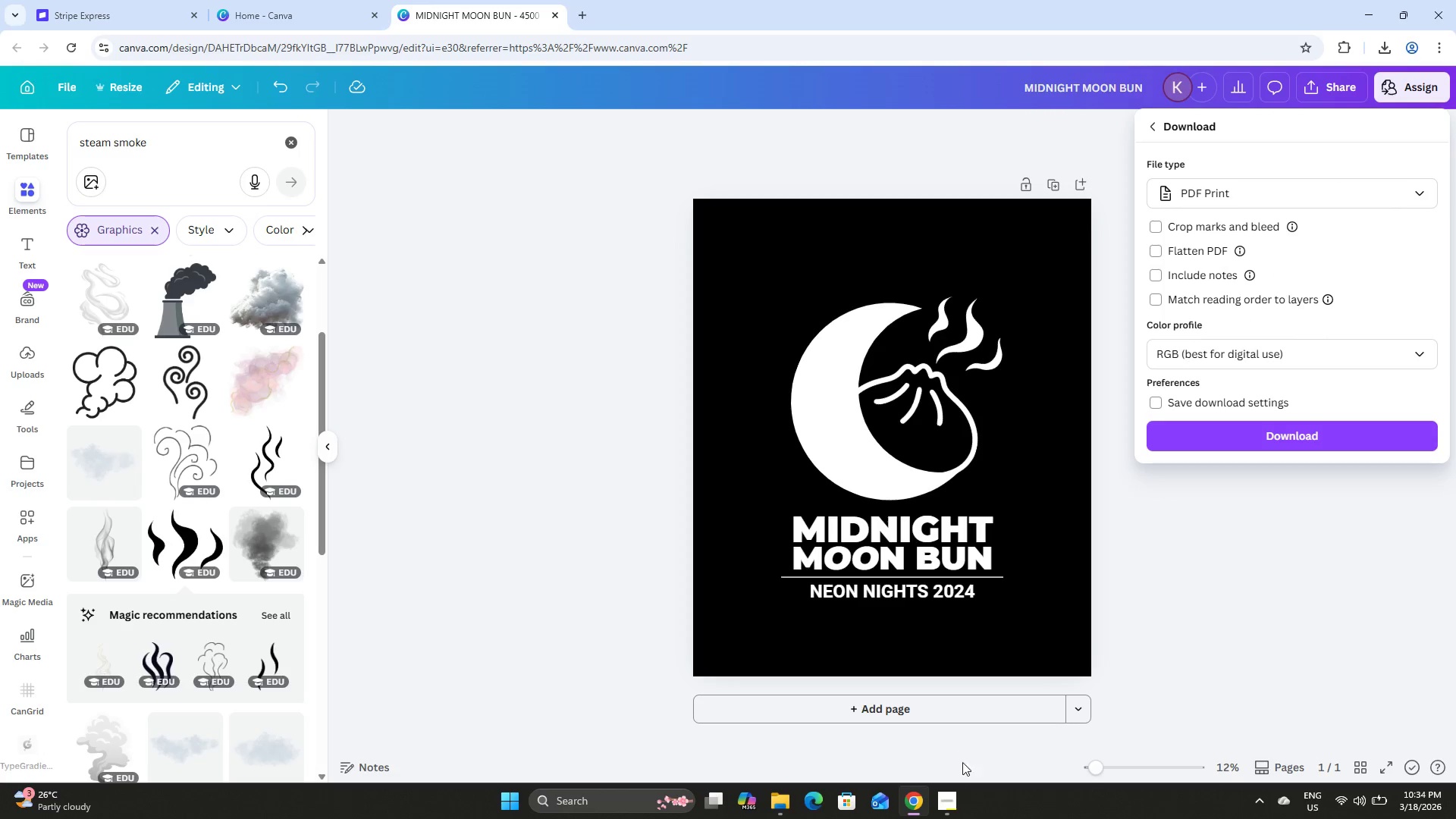 
left_click([953, 793])